 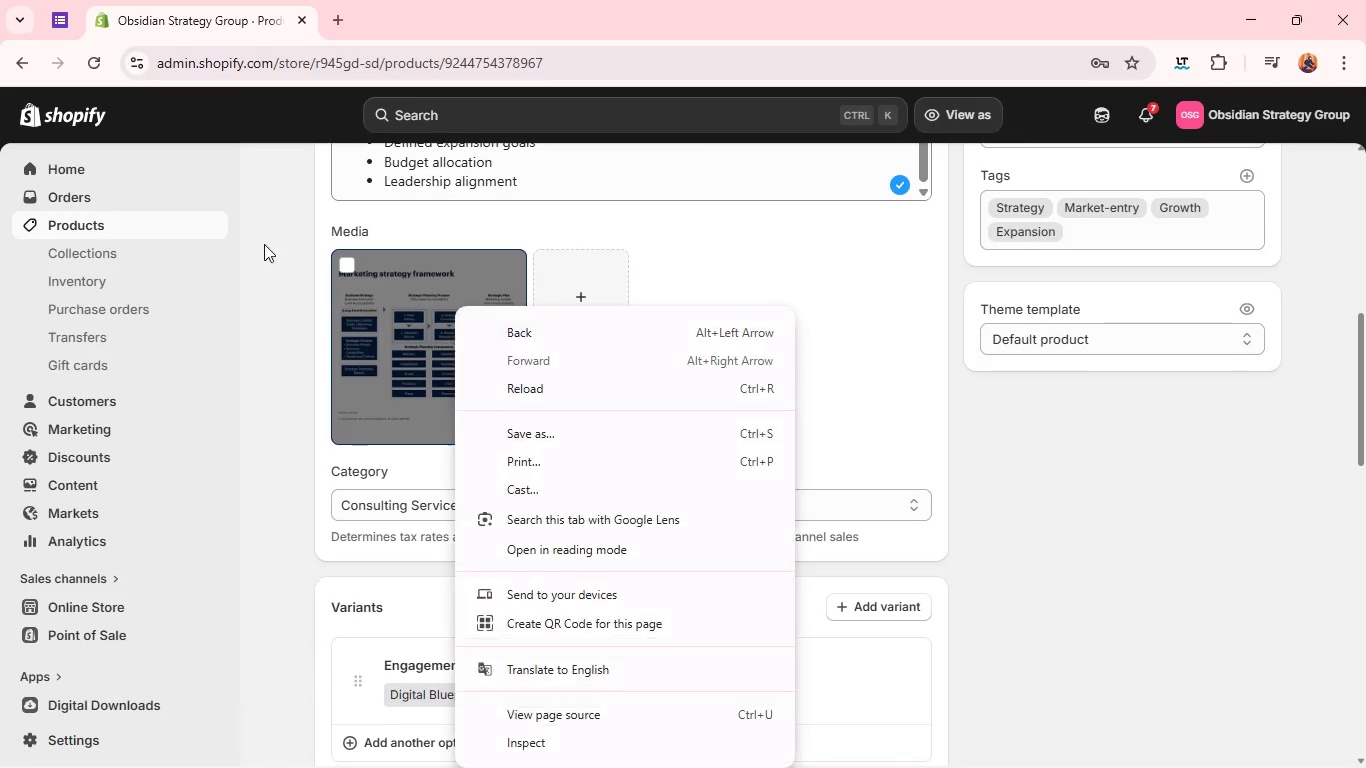 
left_click([184, 212])
 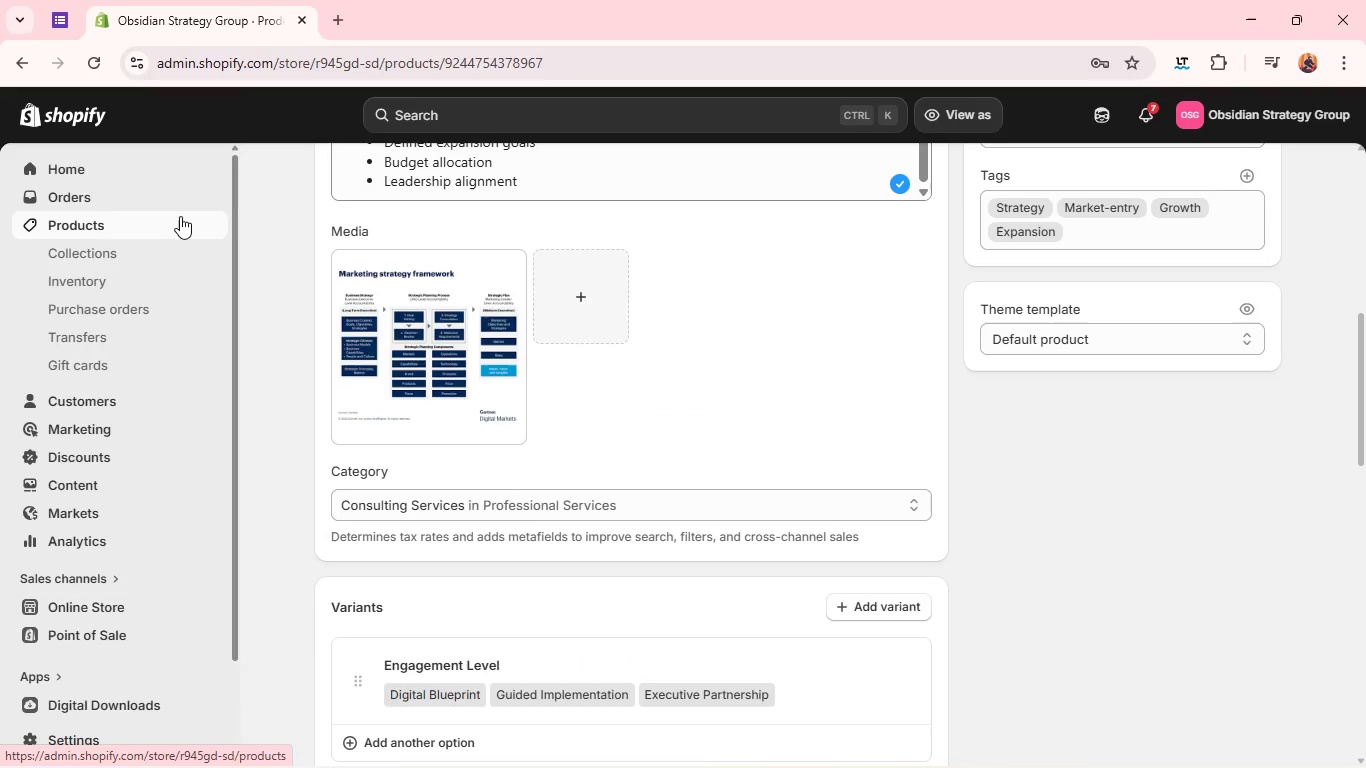 
left_click([180, 216])
 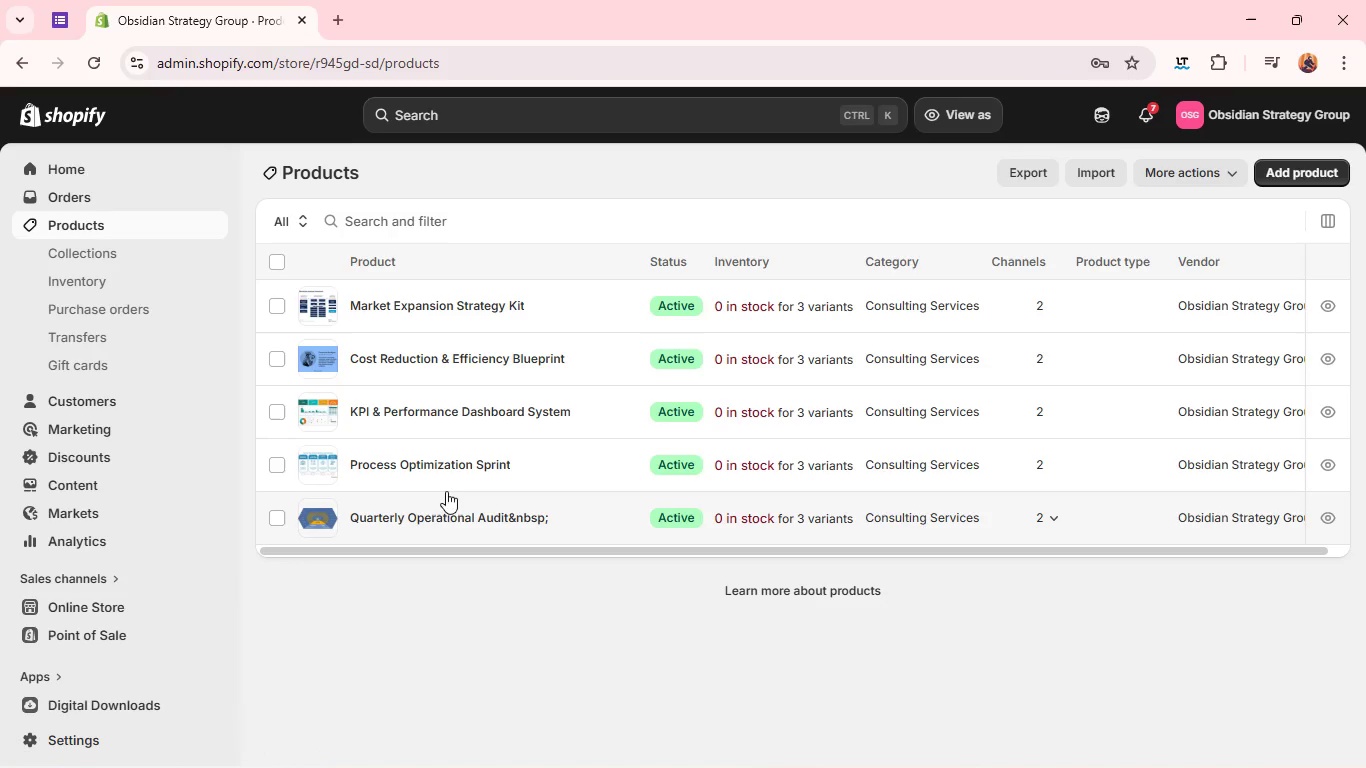 
wait(5.03)
 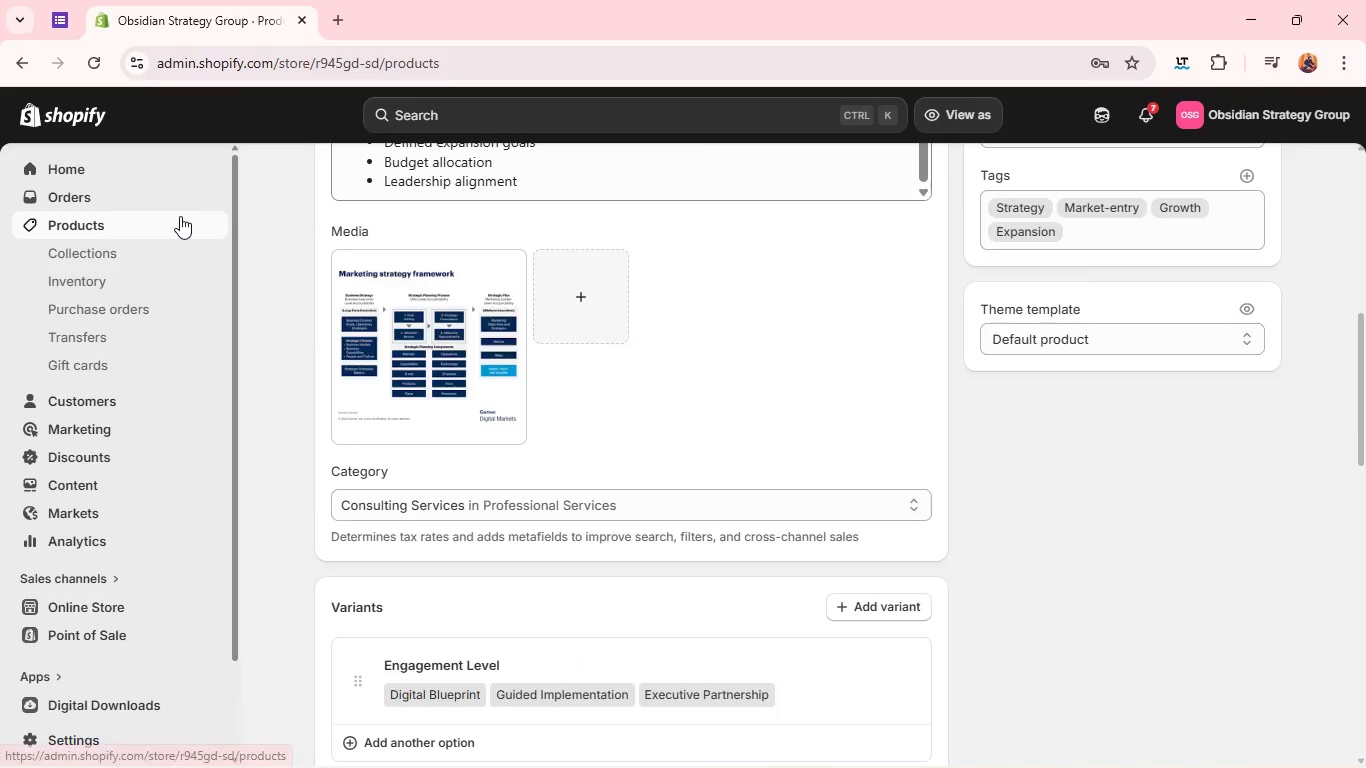 
left_click([308, 517])
 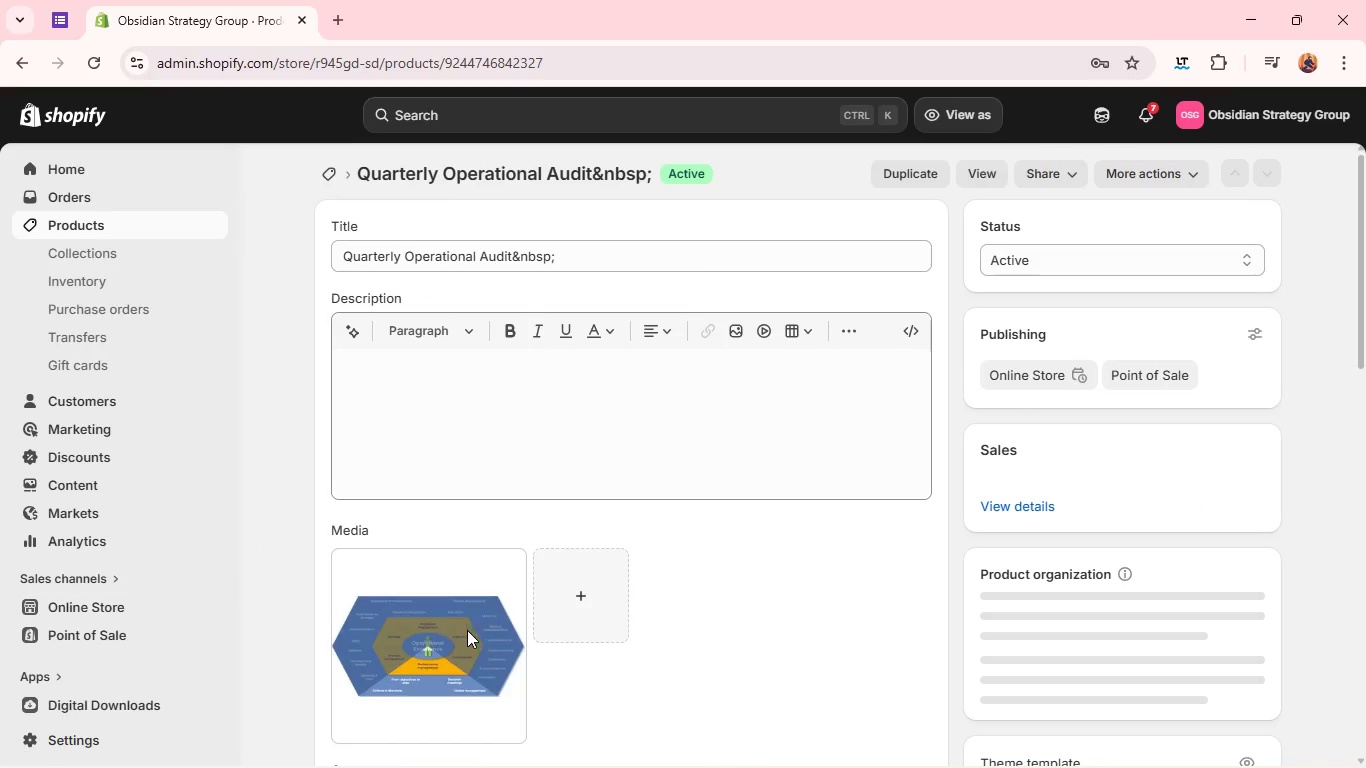 
left_click([455, 636])
 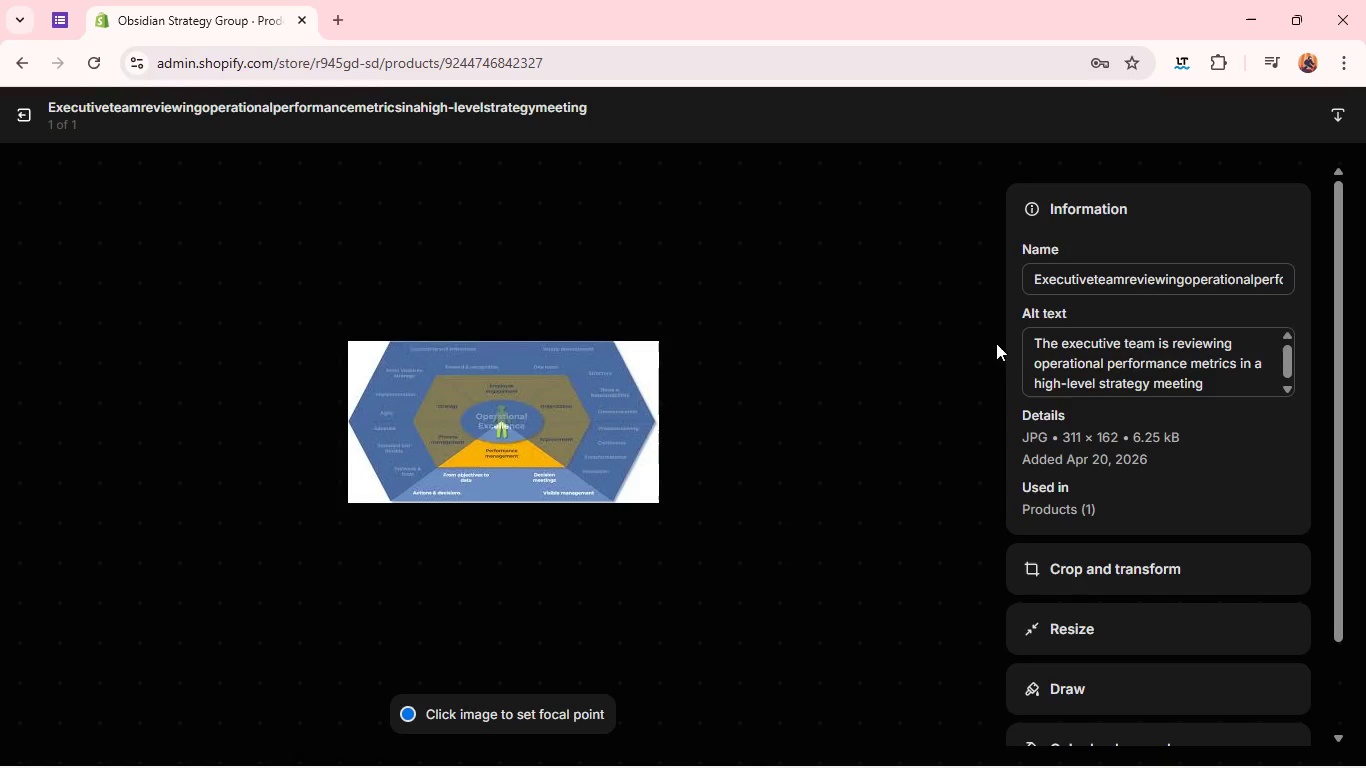 
left_click([1069, 348])
 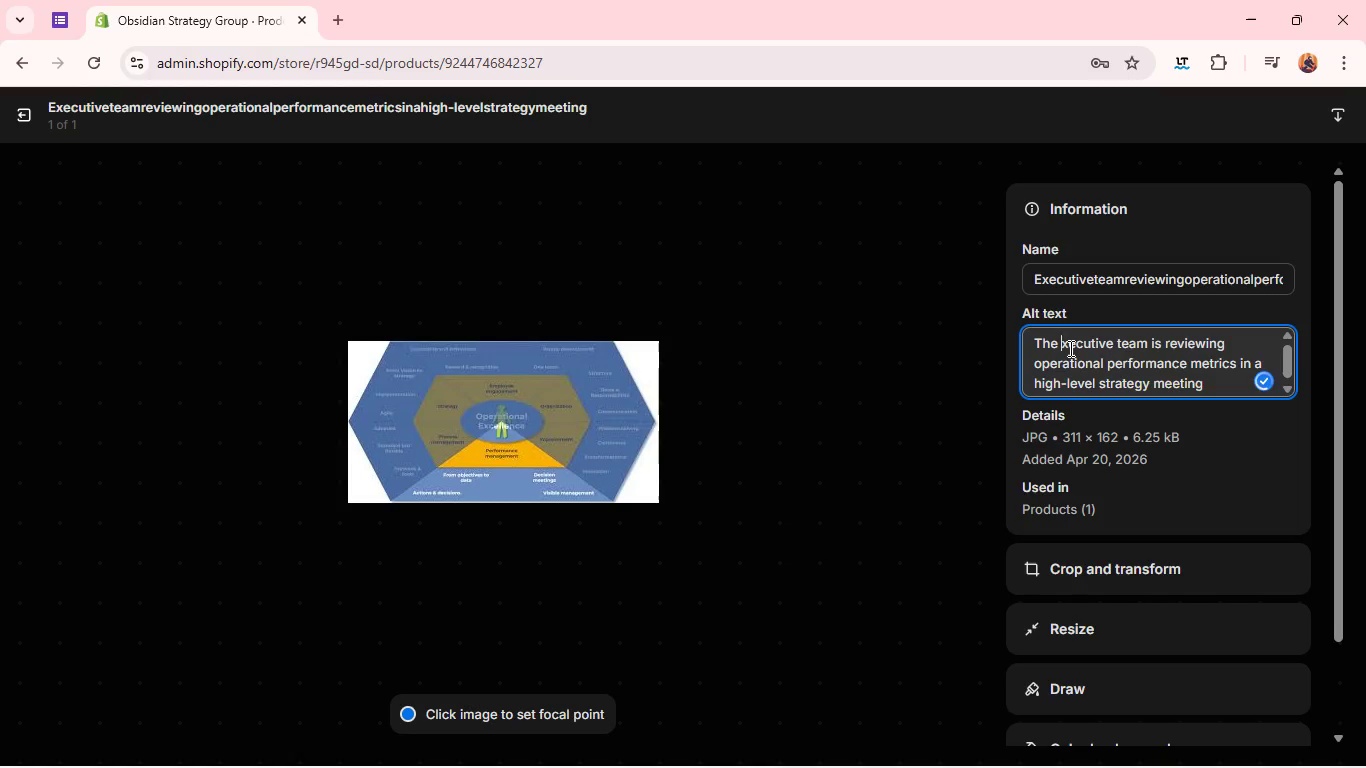 
hold_key(key=Backspace, duration=1.11)
 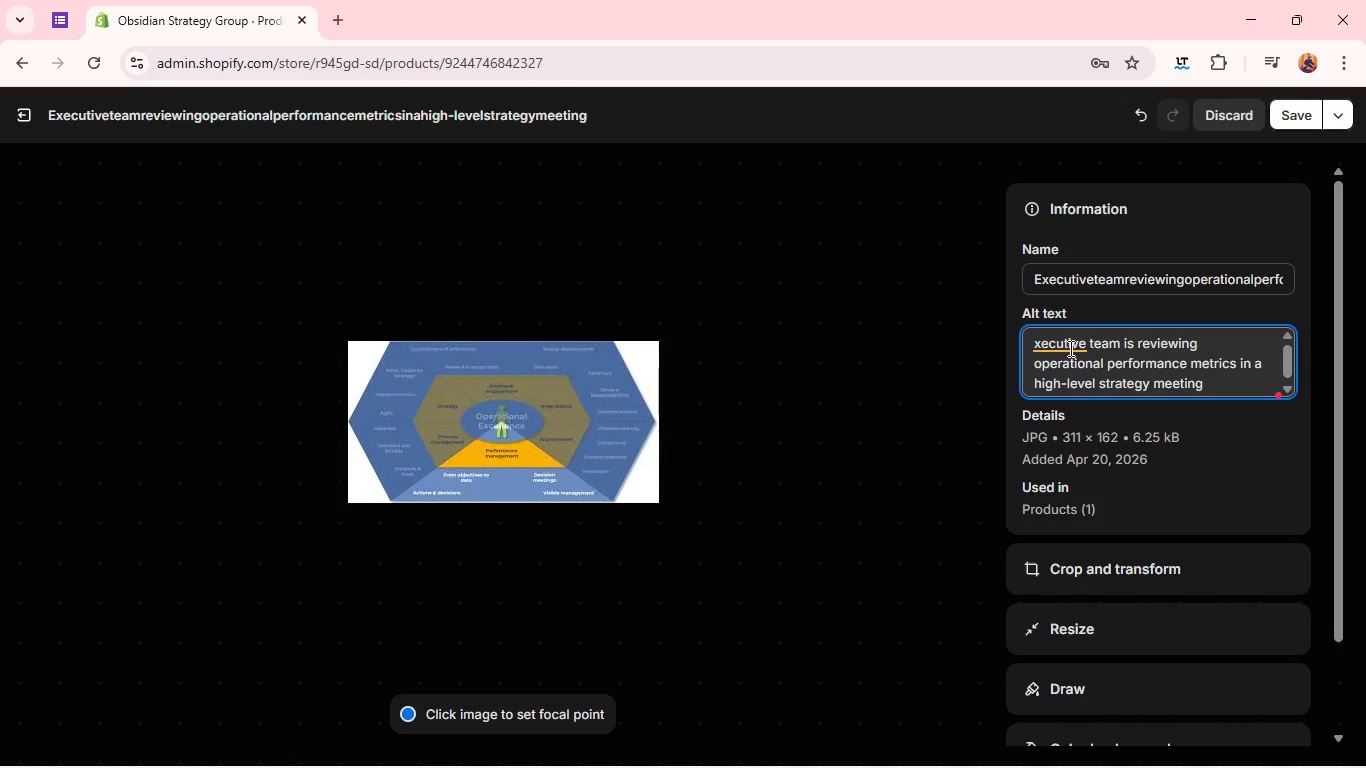 
key(Shift+E)
 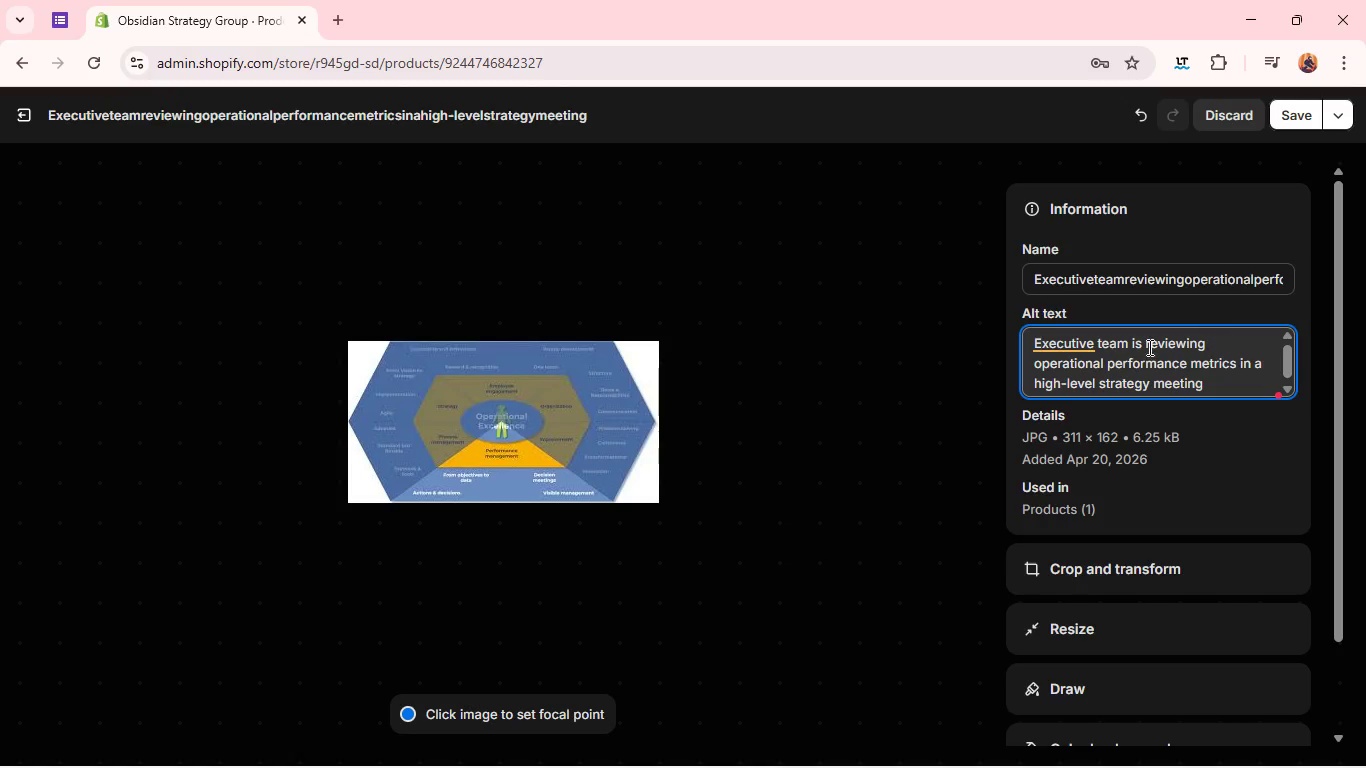 
left_click([1086, 342])
 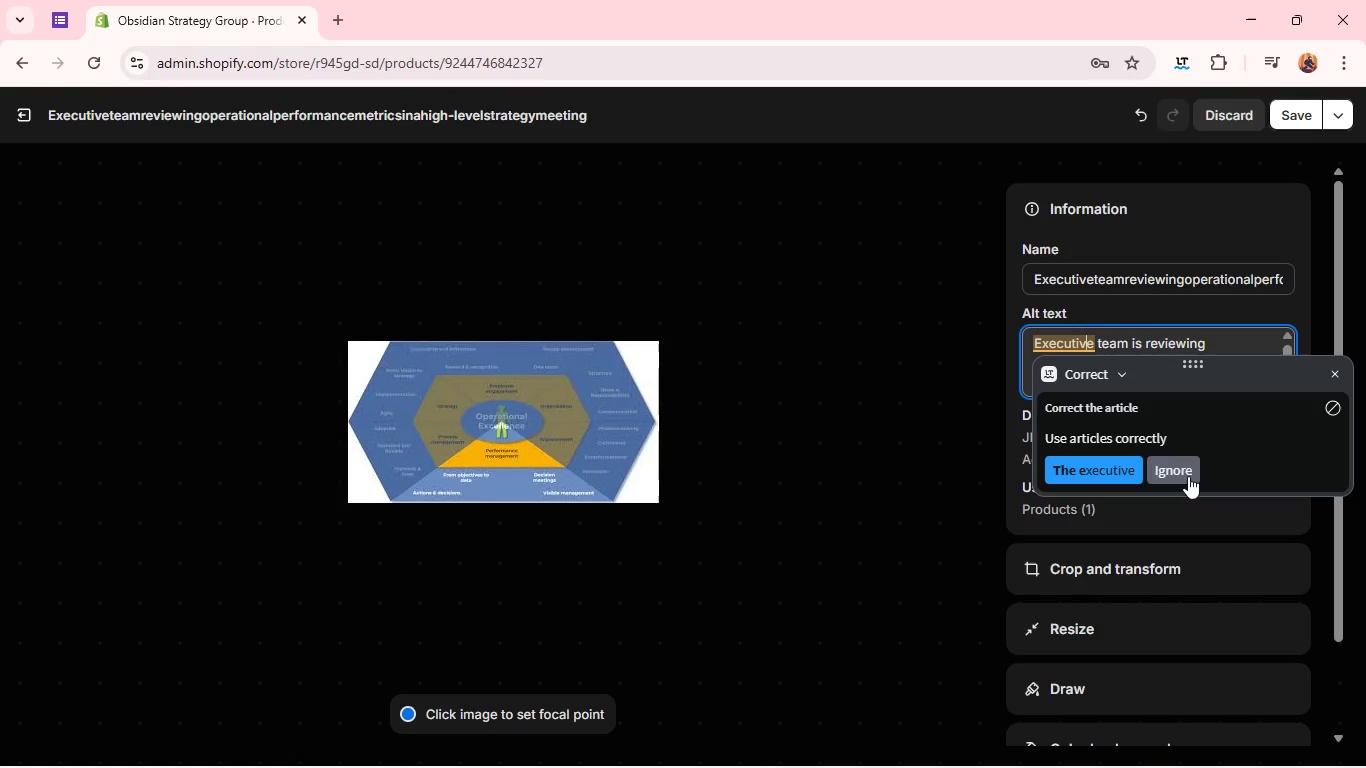 
left_click([1188, 475])
 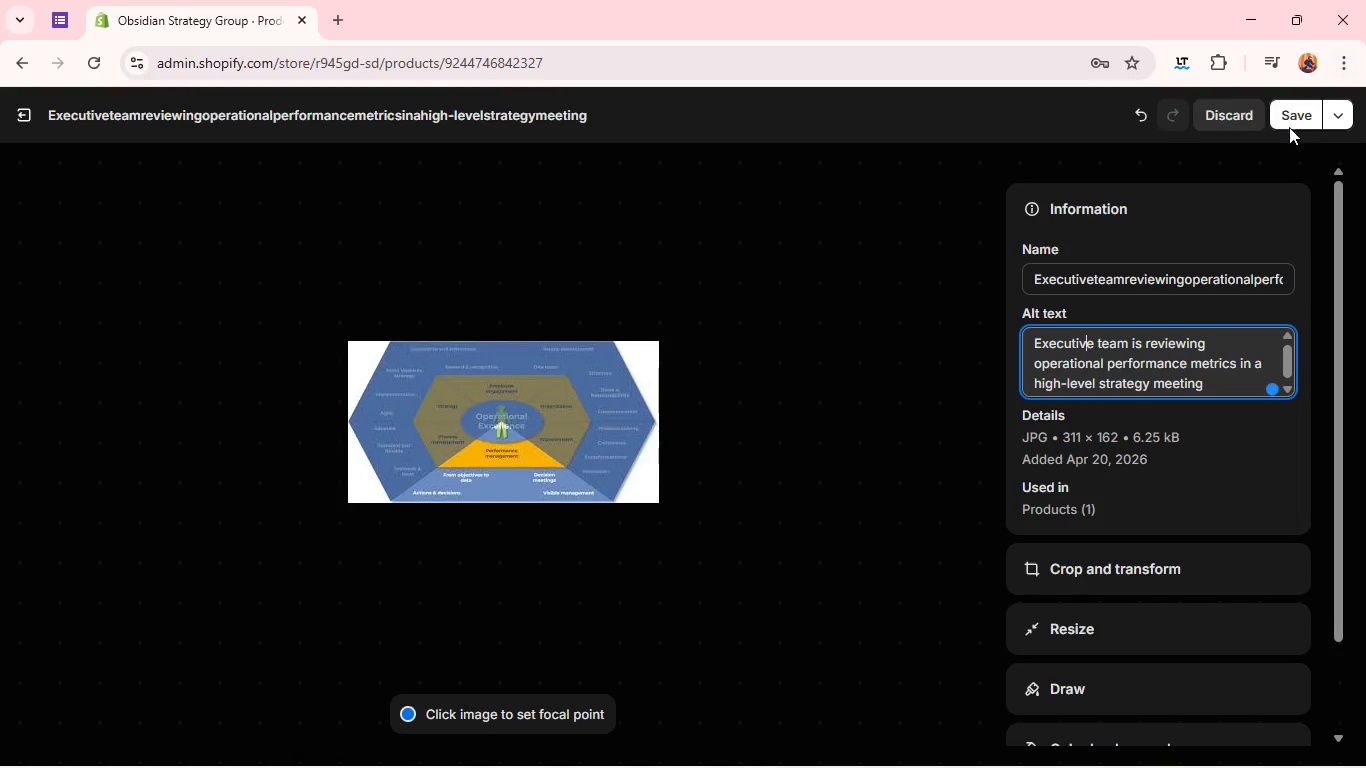 
left_click([1288, 129])
 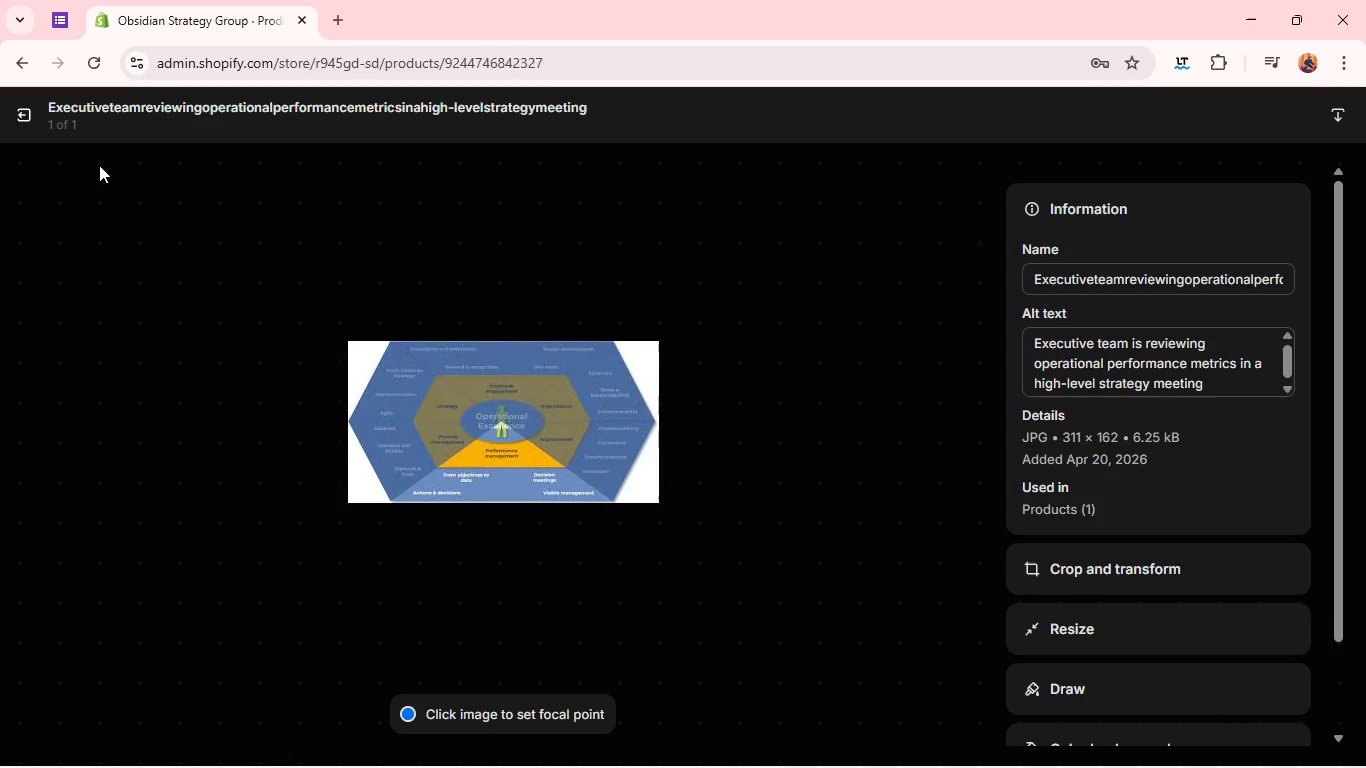 
left_click([4, 119])
 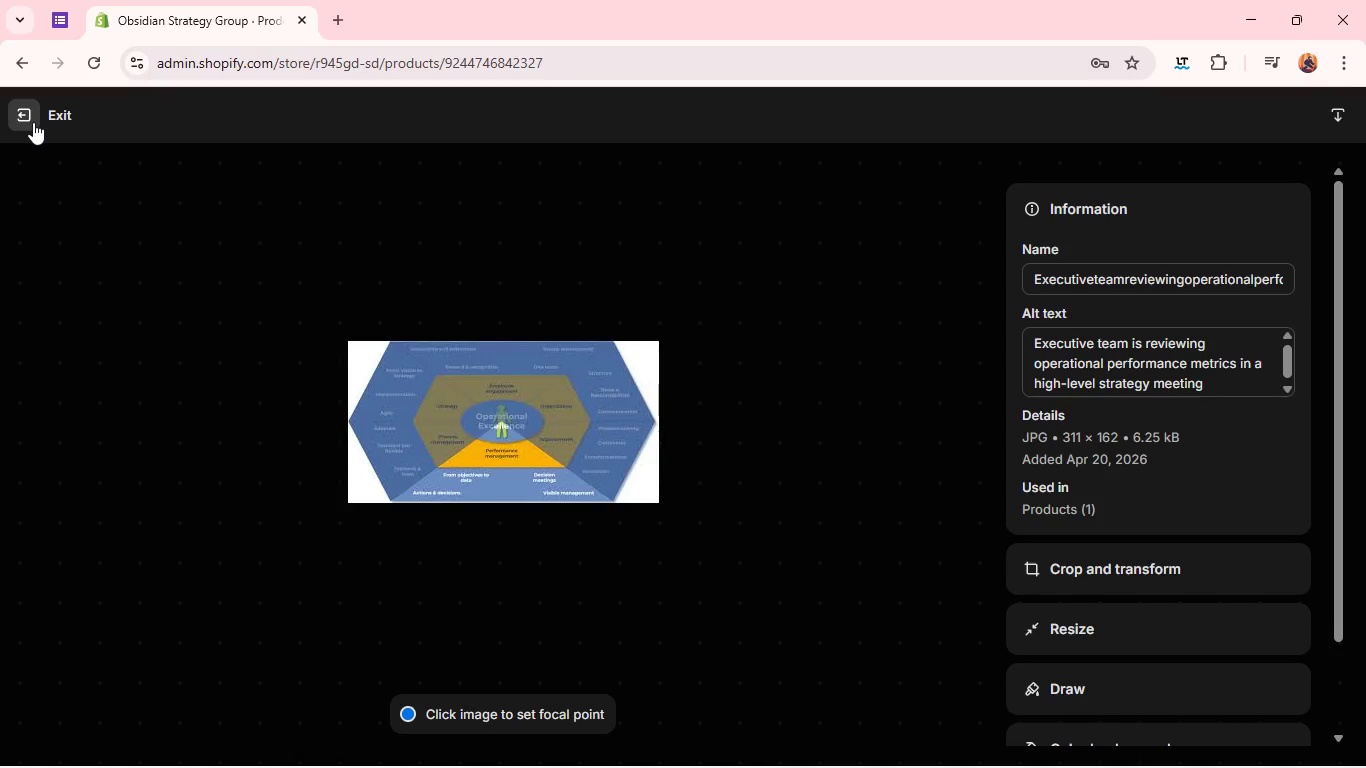 
left_click([33, 122])
 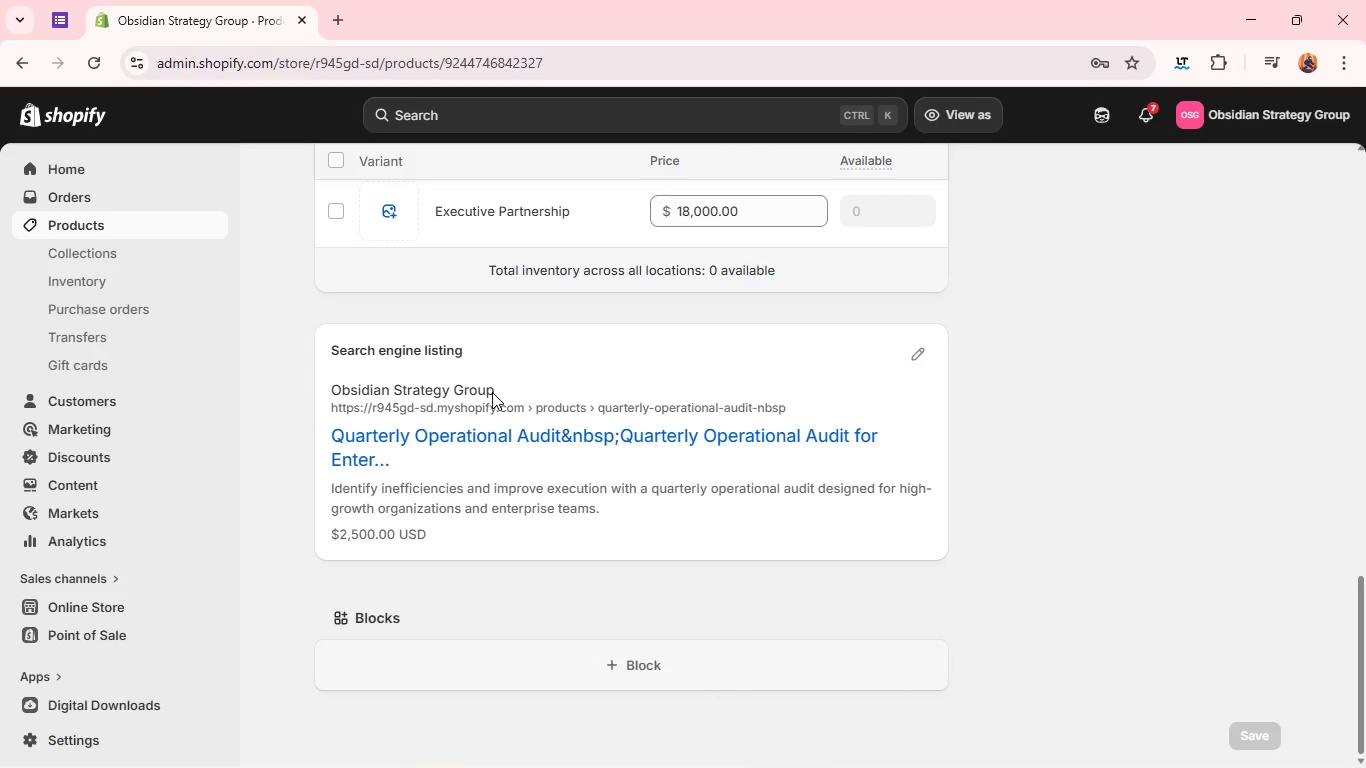 
wait(5.25)
 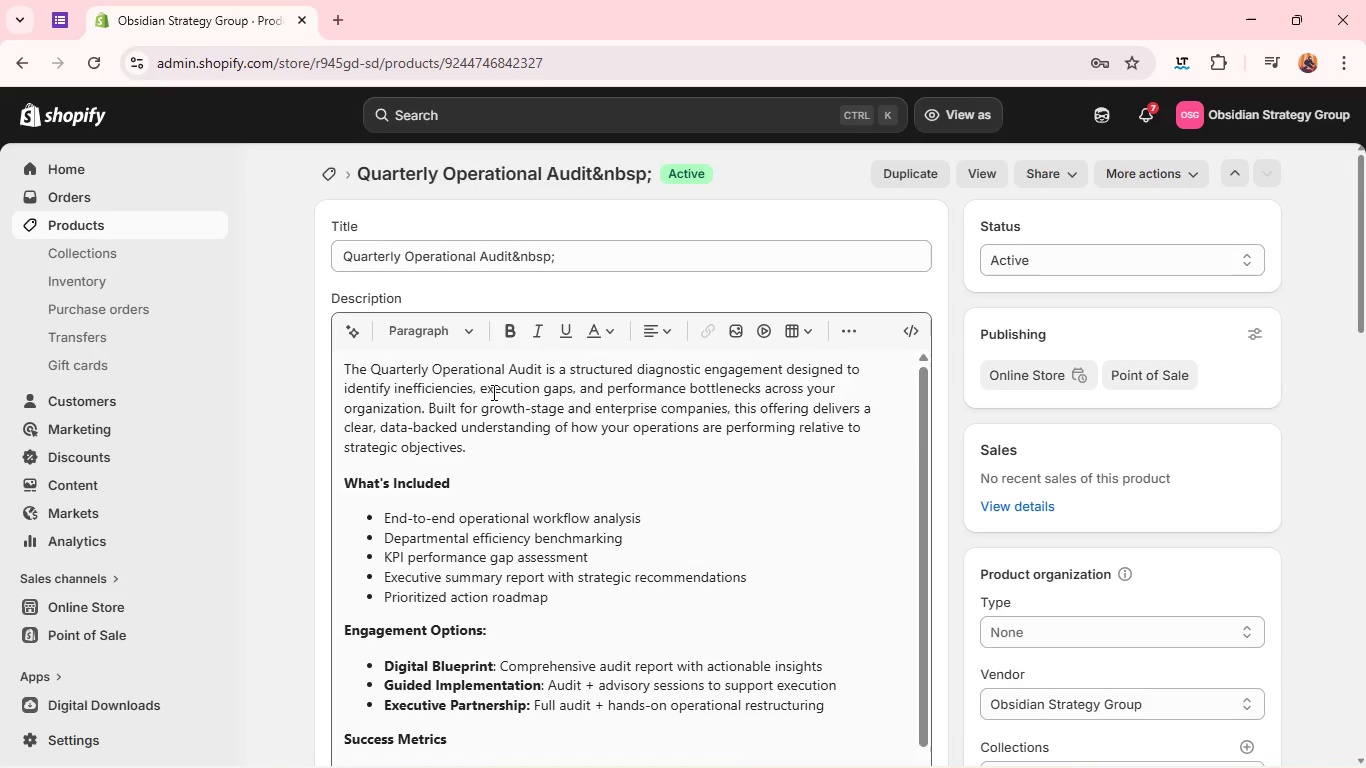 
left_click([209, 226])
 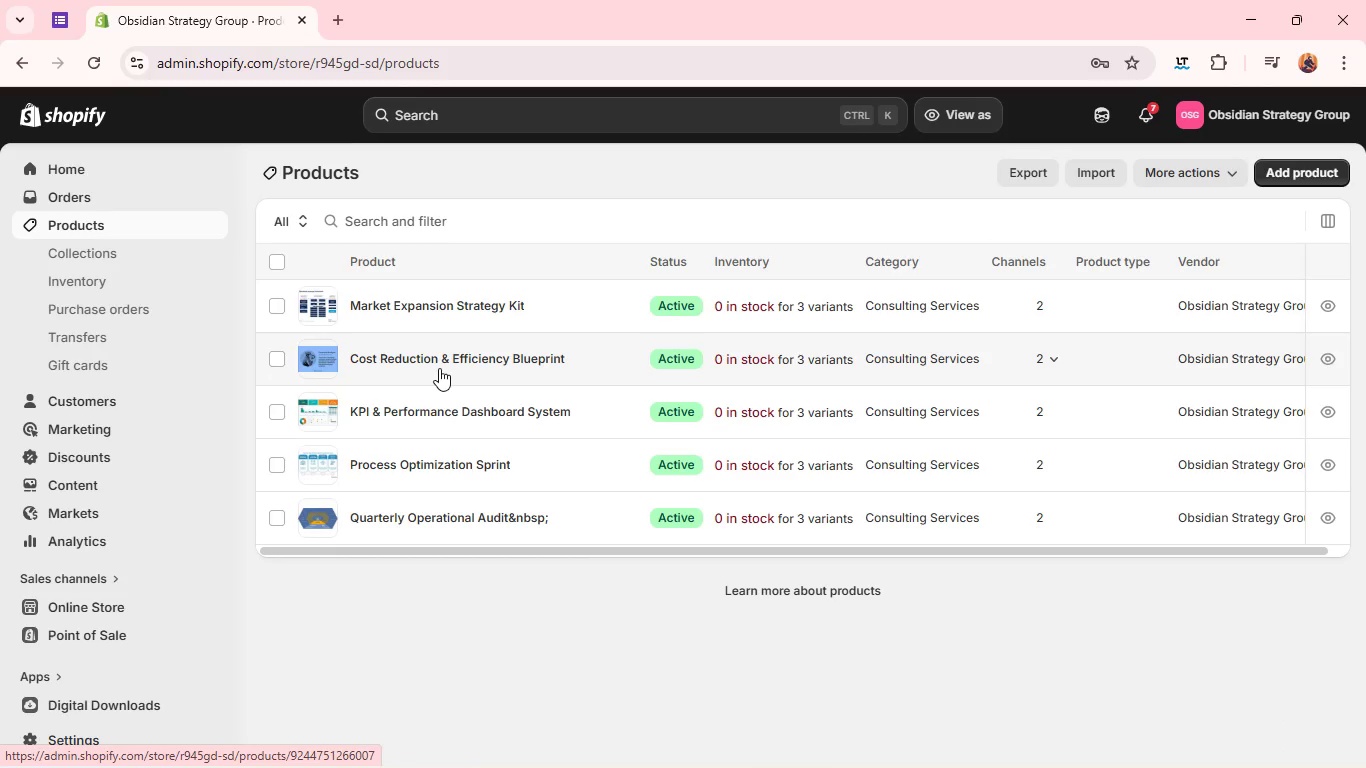 
left_click([323, 306])
 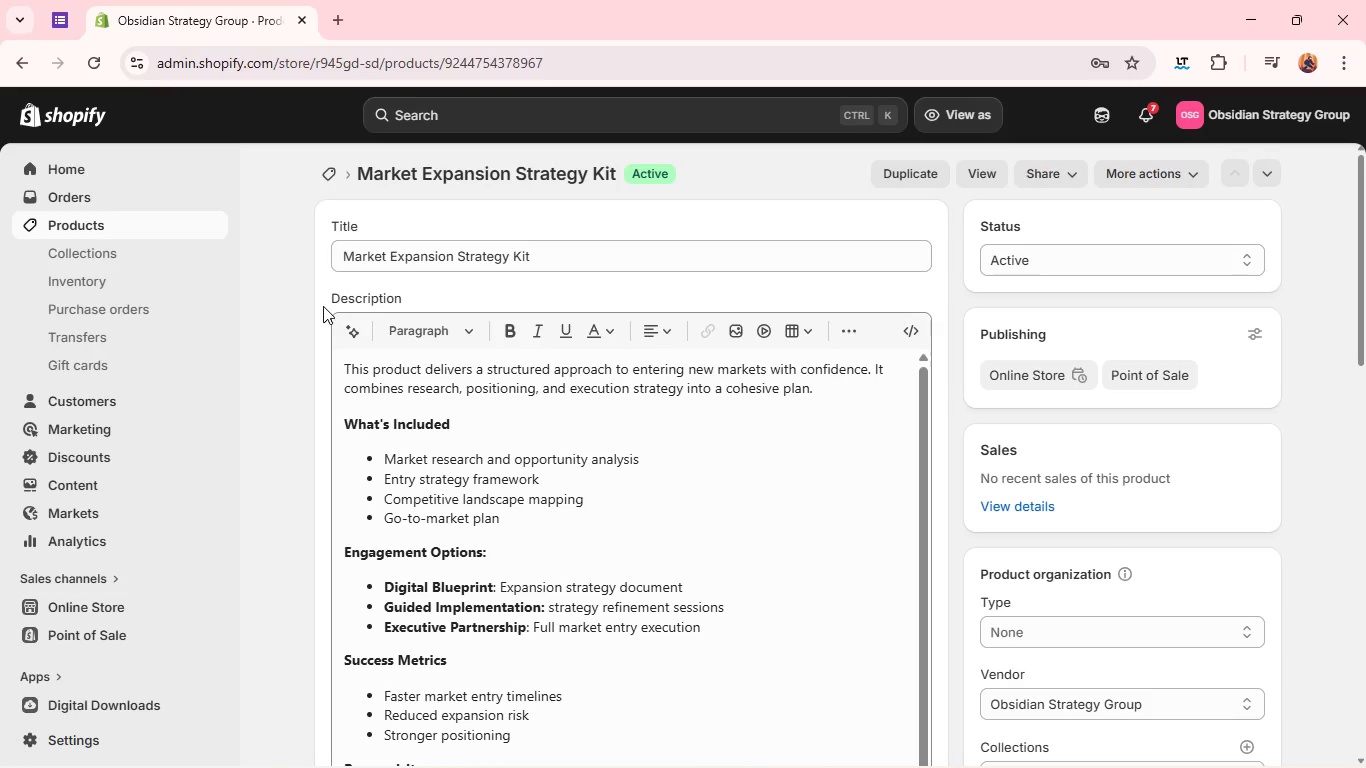 